 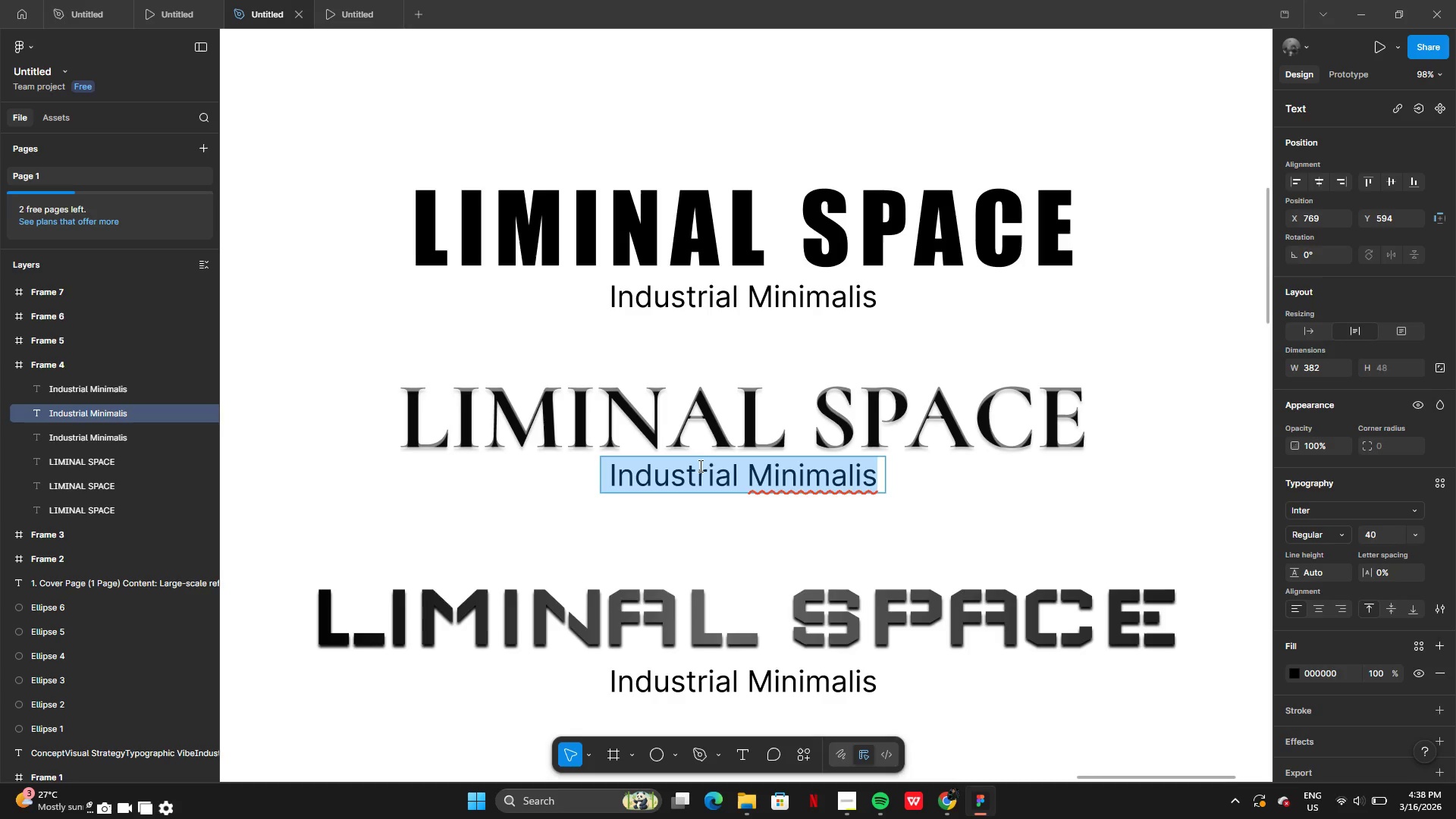 
left_click([711, 466])
 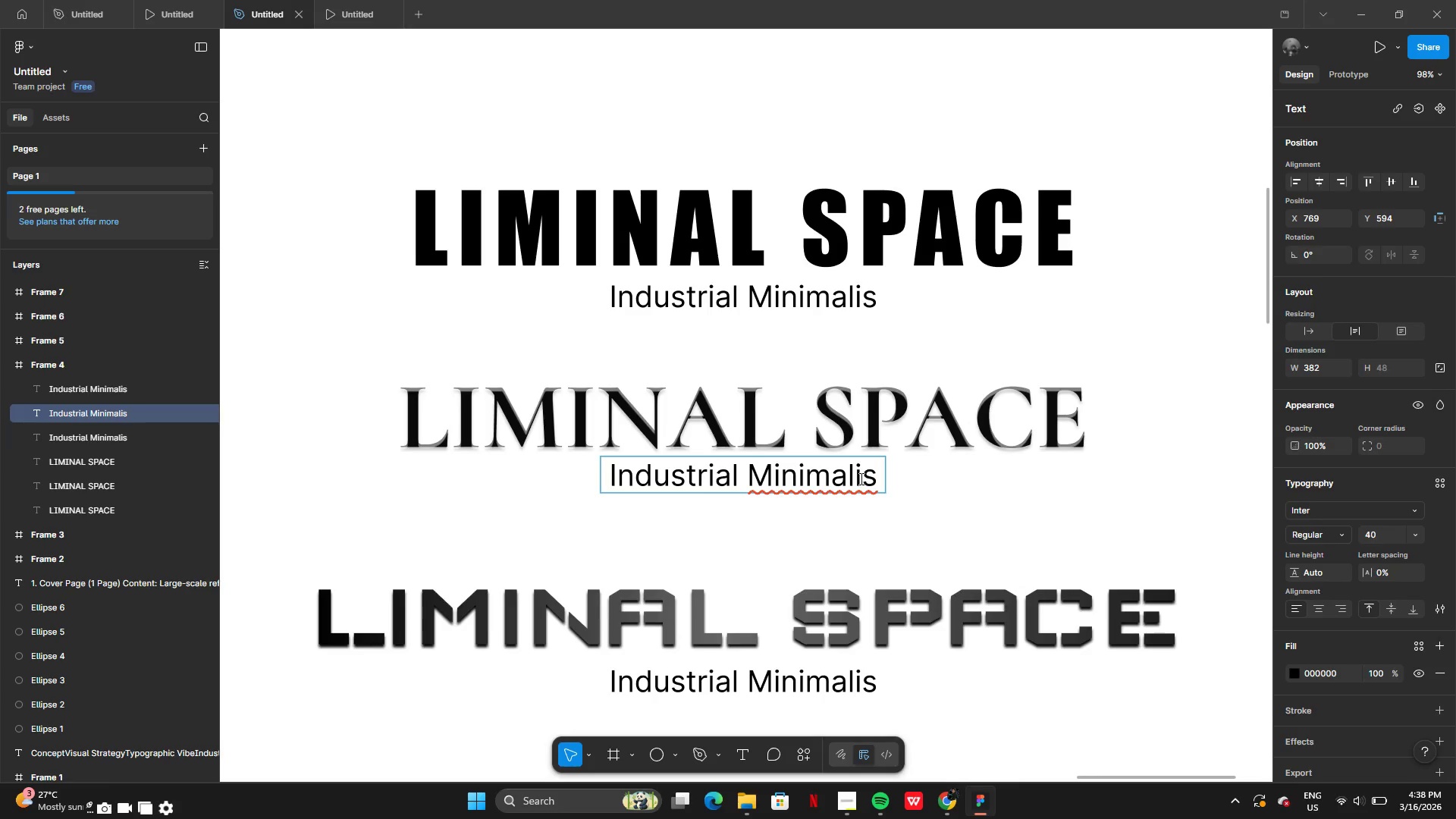 
left_click_drag(start_coordinate=[876, 483], to_coordinate=[605, 479])
 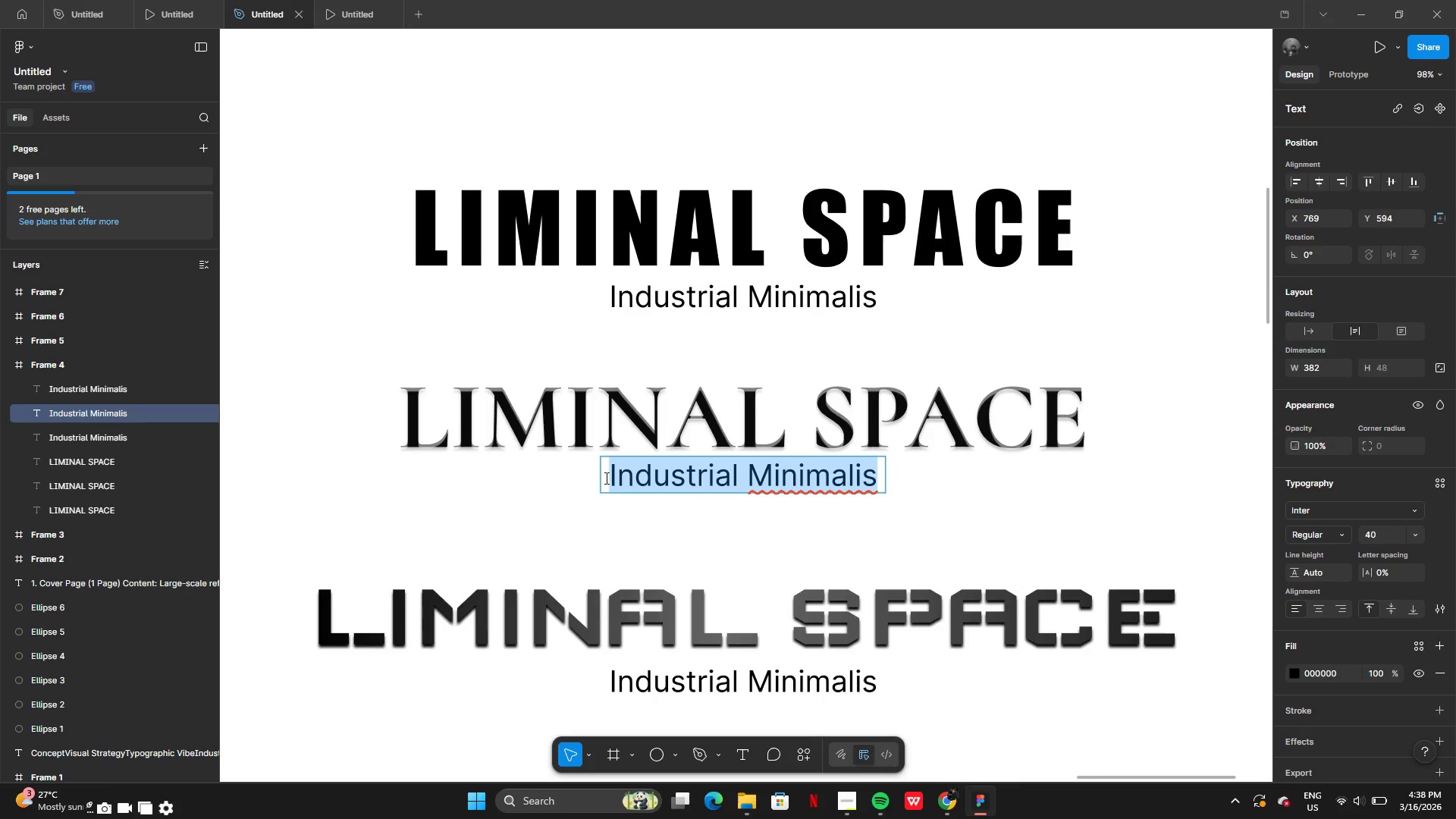 
type(Theatrical)
 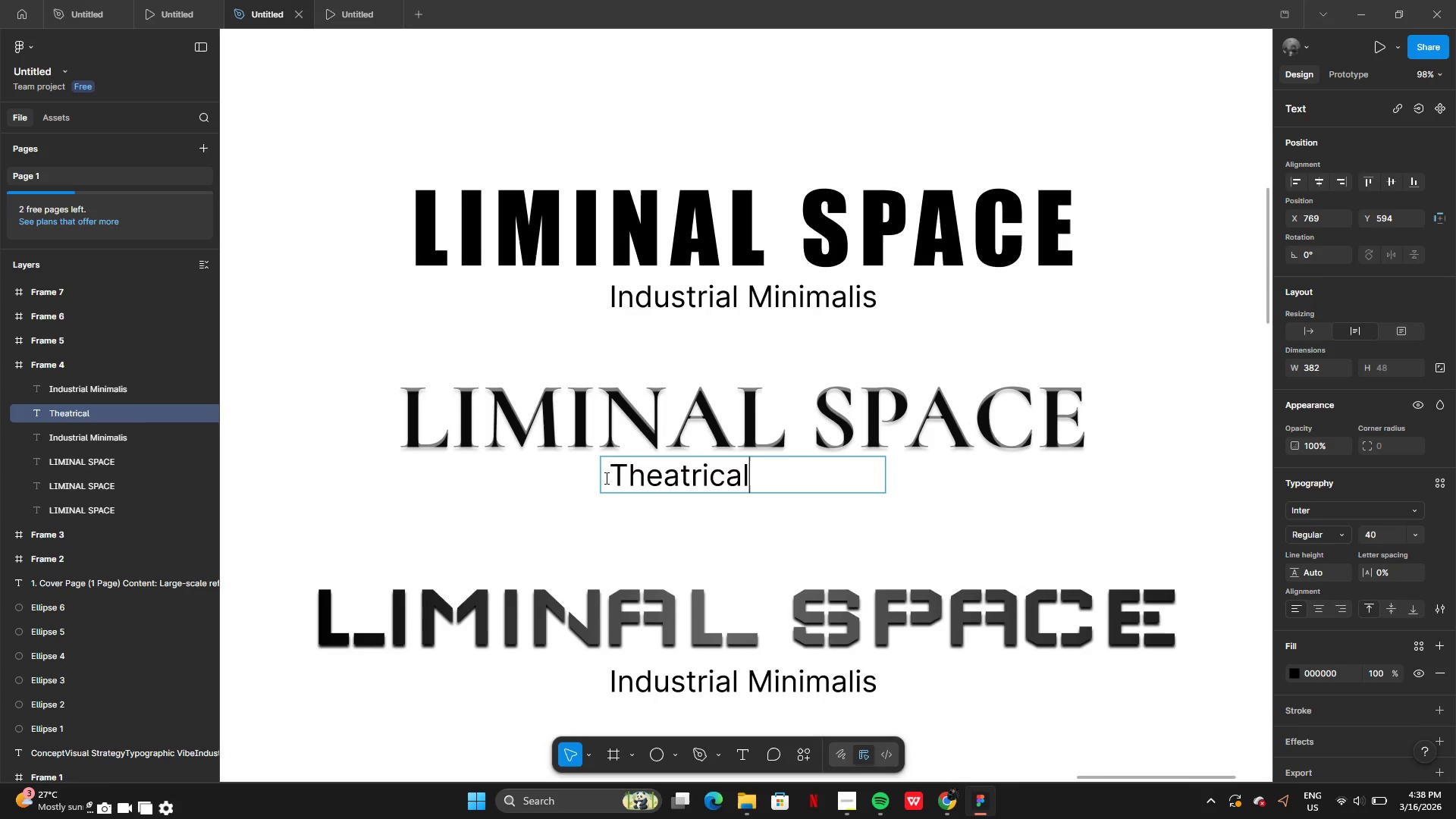 
type( Shadow)
 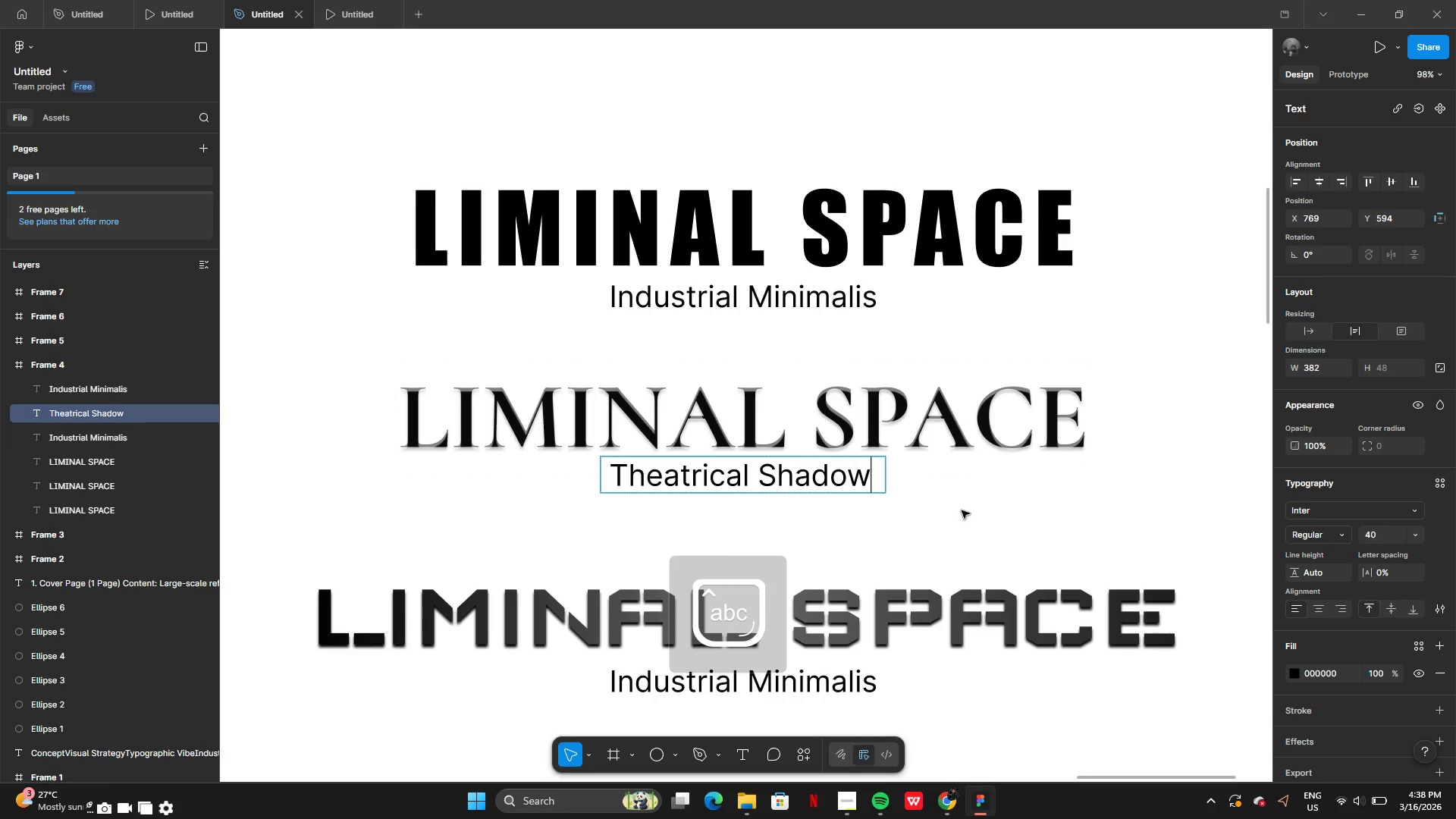 
left_click([1082, 547])
 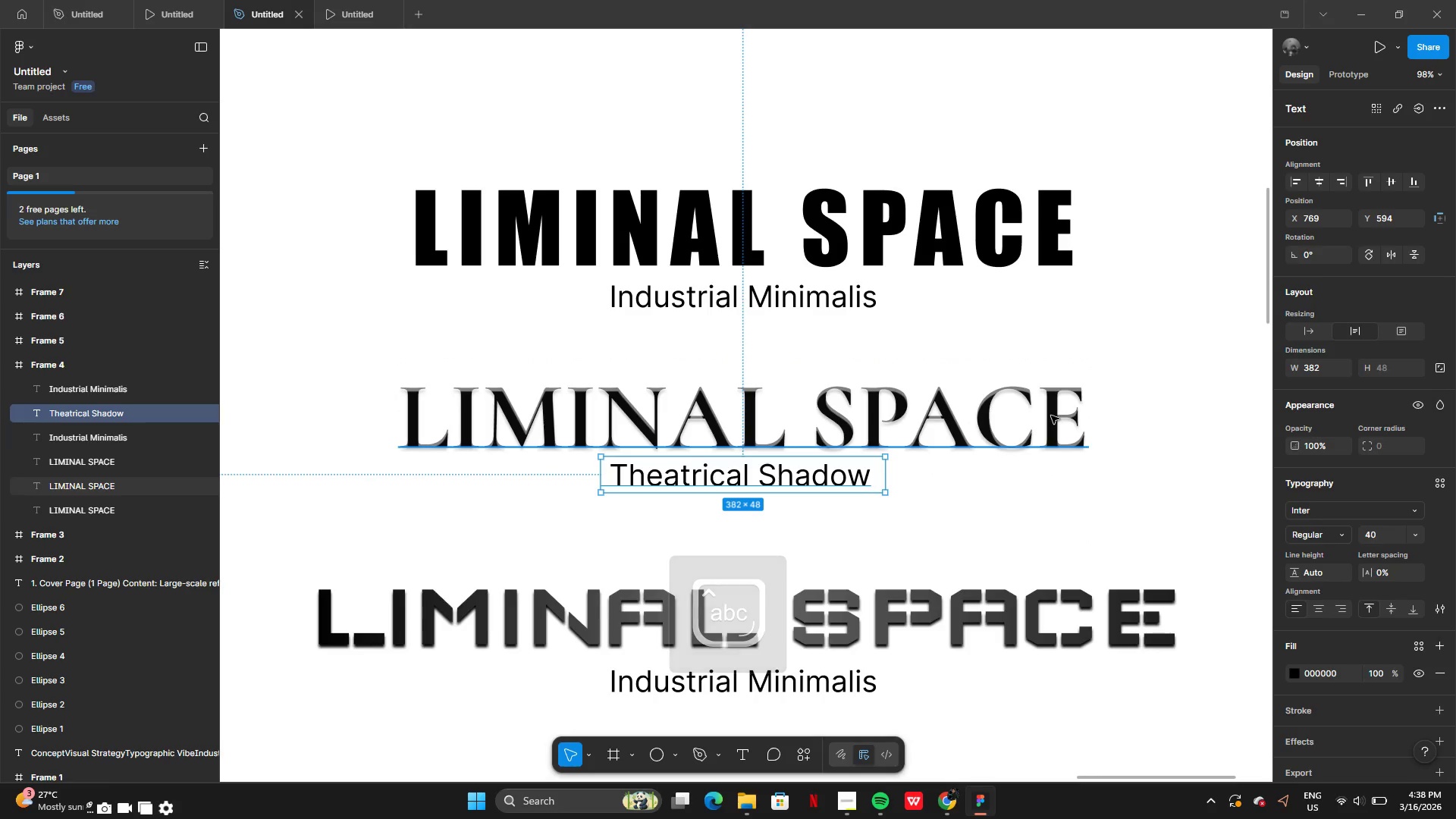 
left_click([1051, 416])
 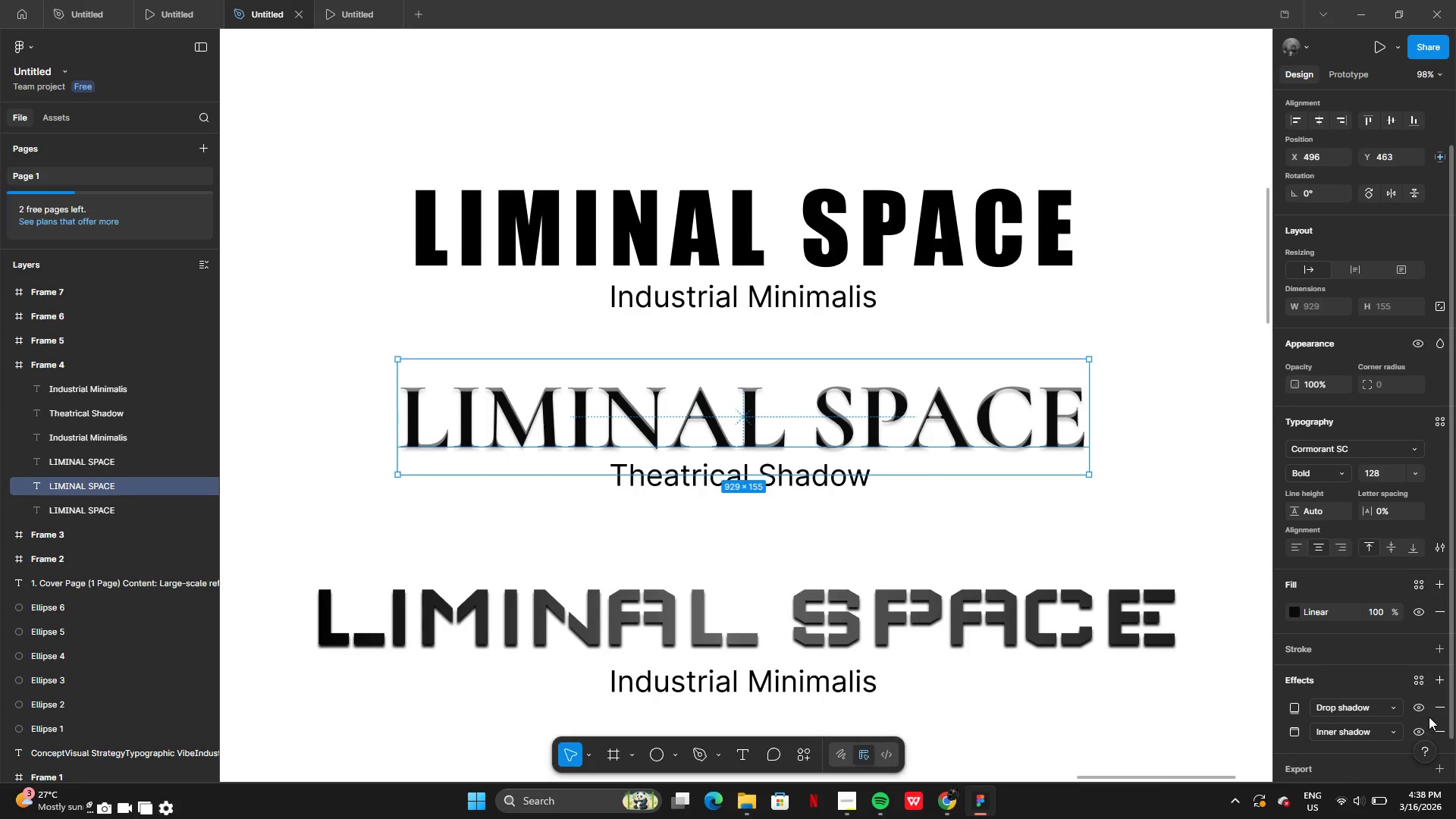 
left_click([1414, 706])
 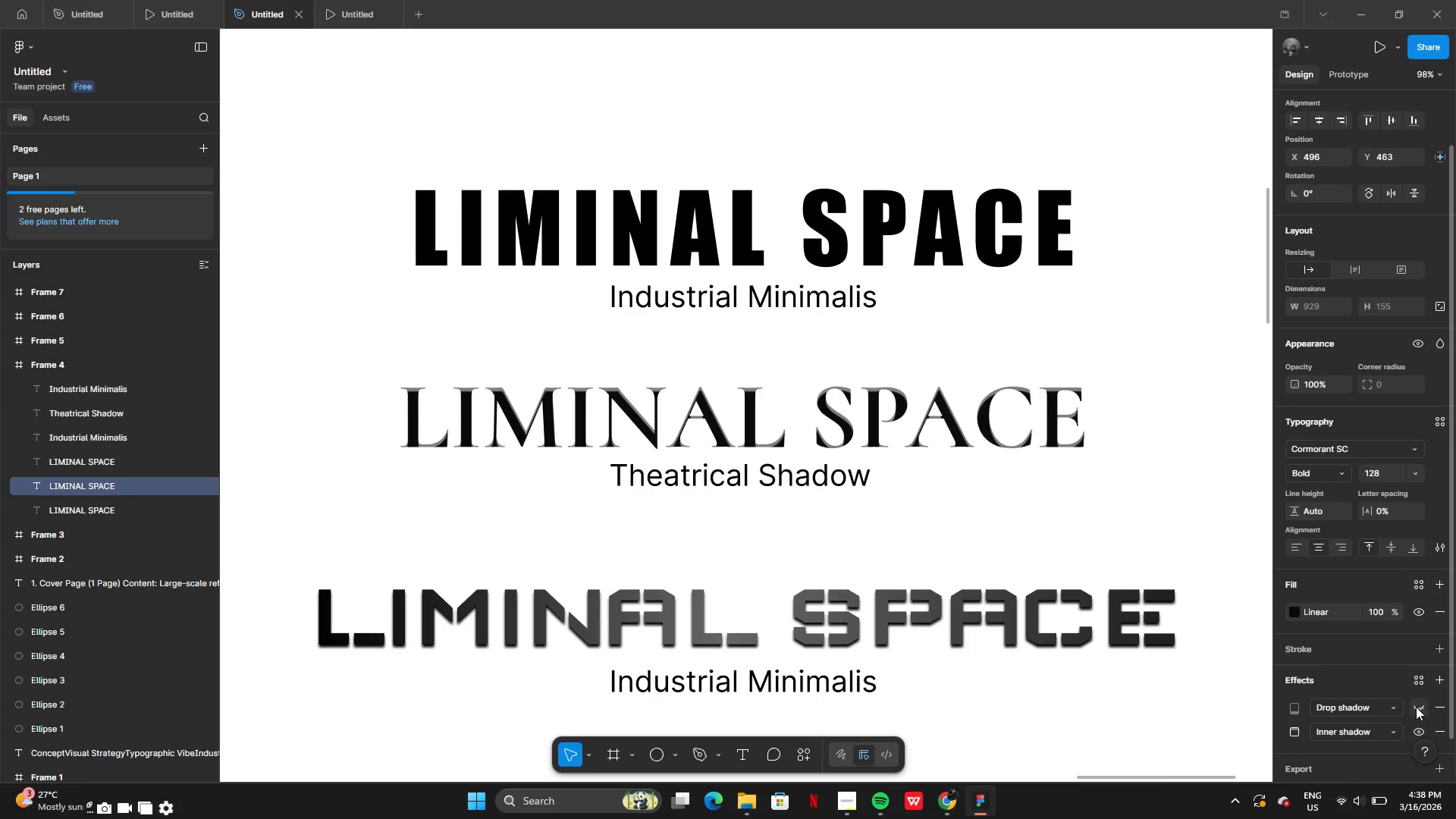 
left_click([1416, 707])
 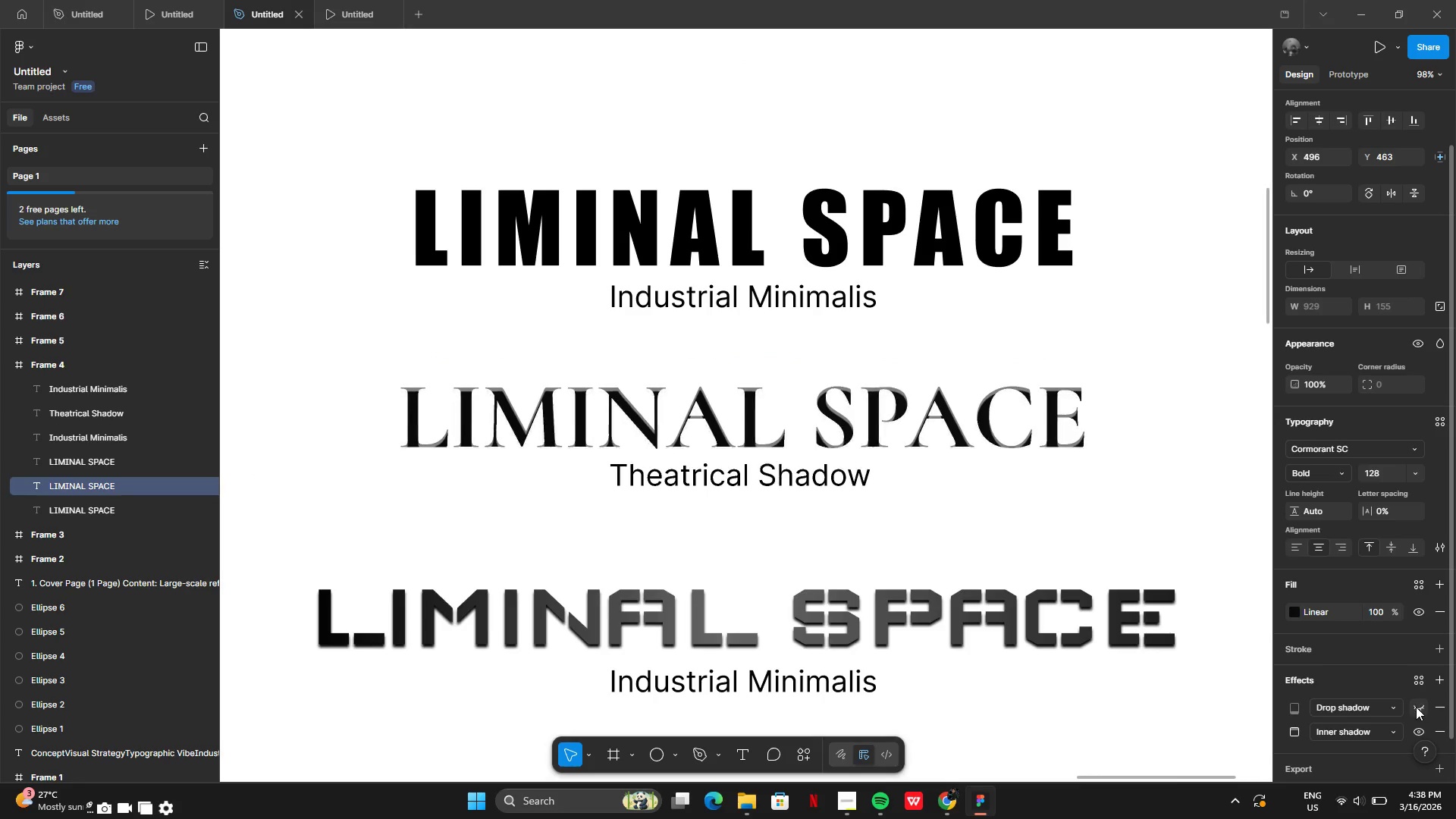 
left_click([1416, 707])
 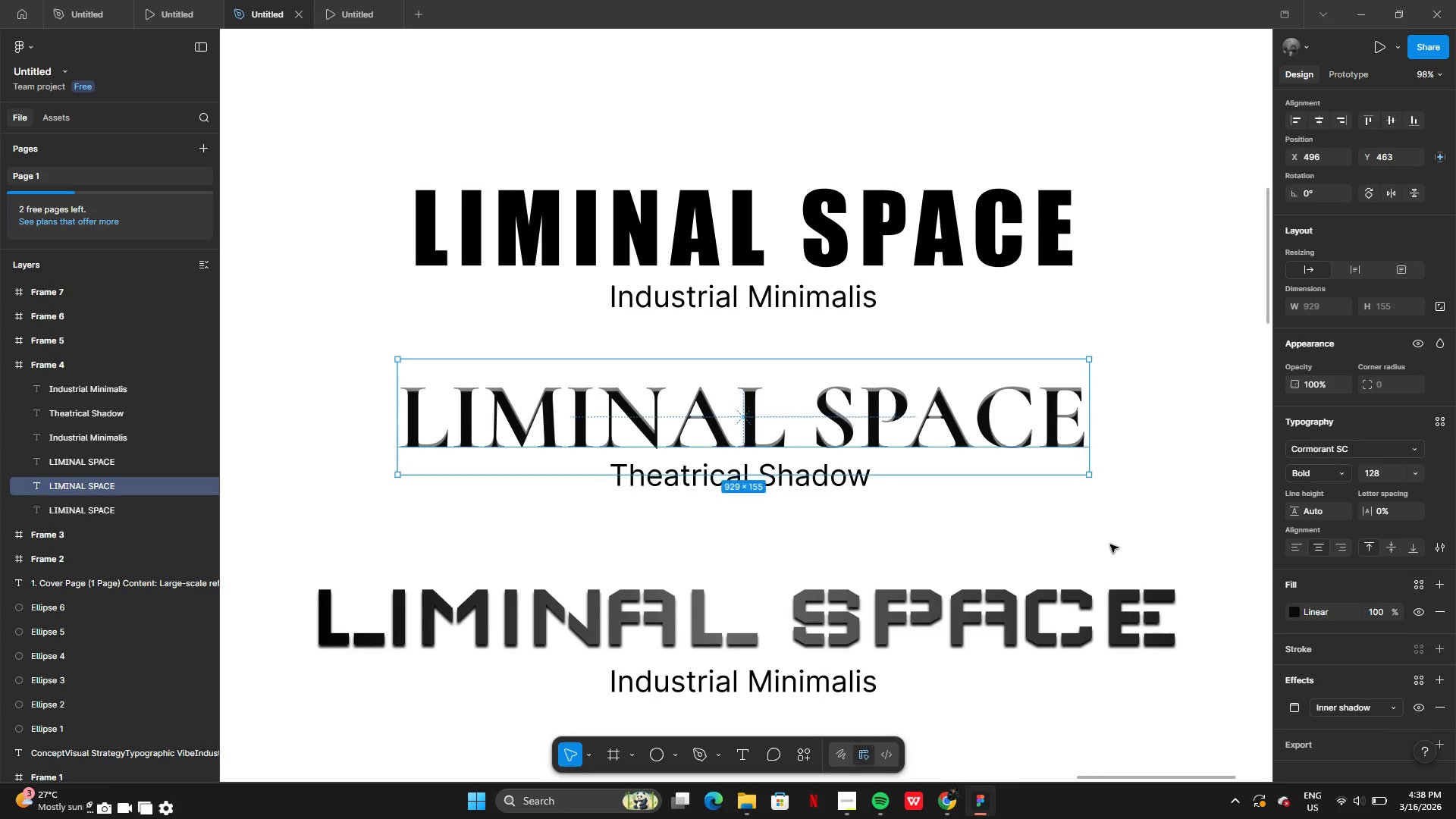 
left_click([975, 544])
 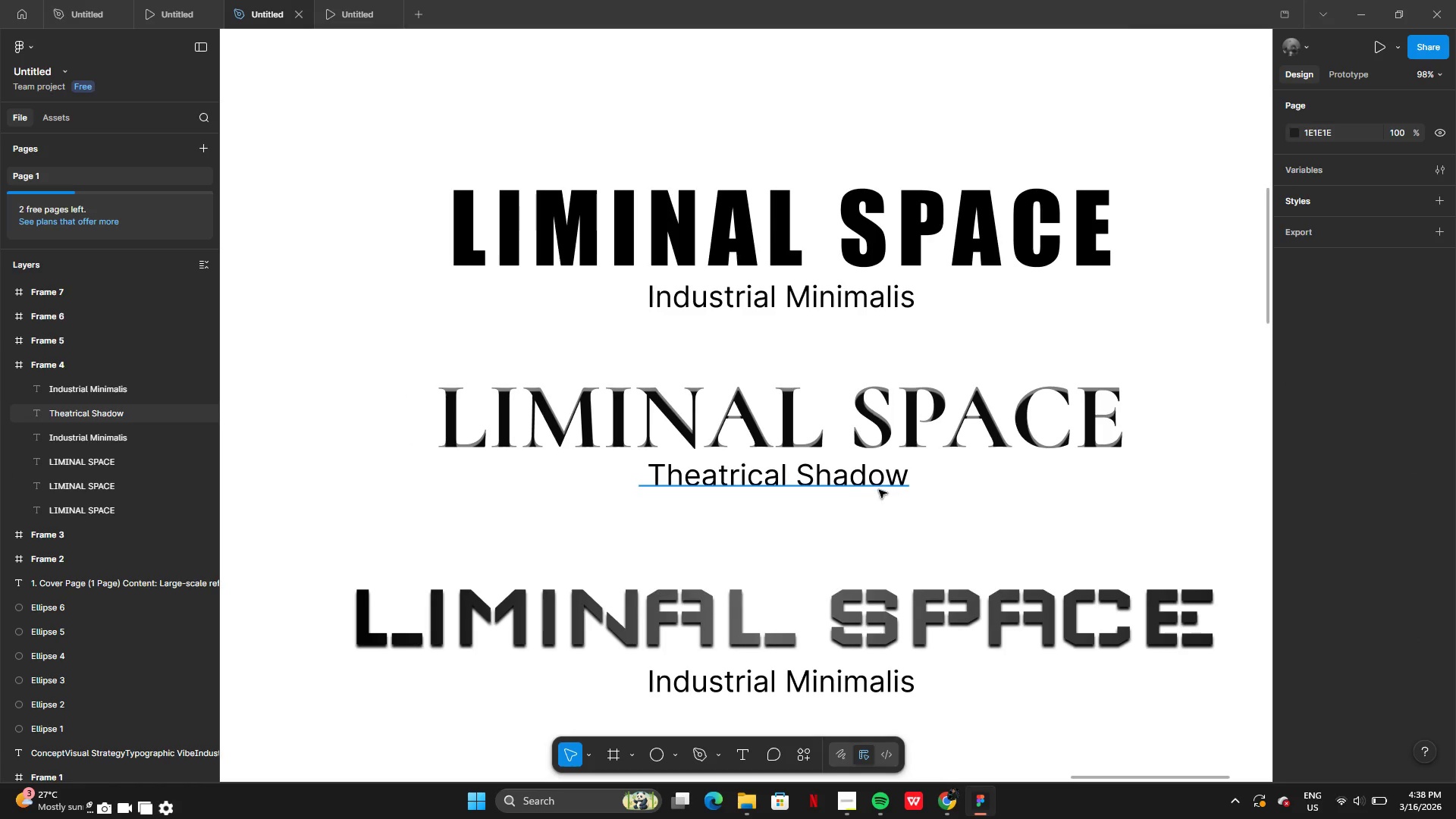 
left_click([836, 478])
 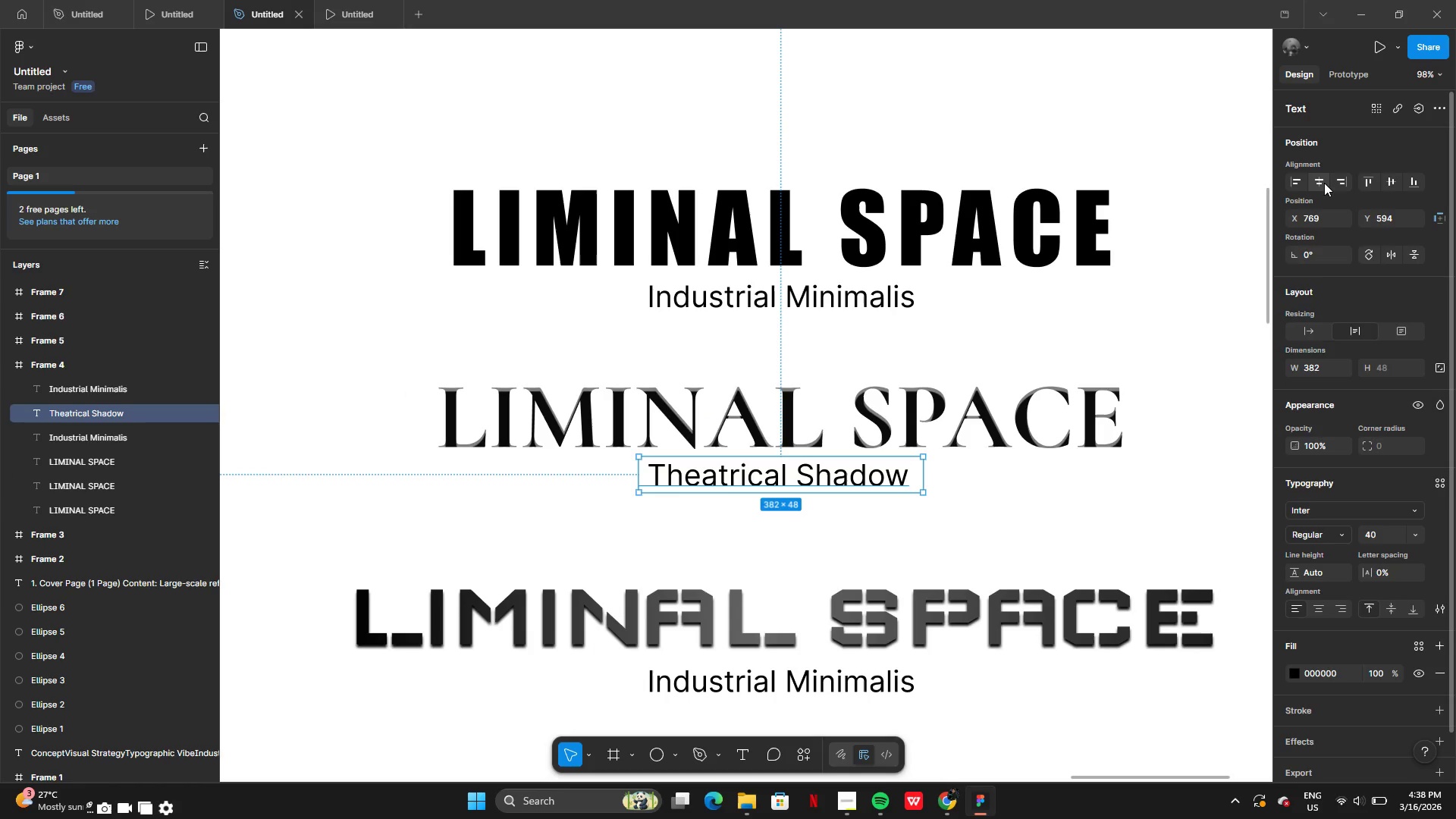 
left_click([1323, 184])
 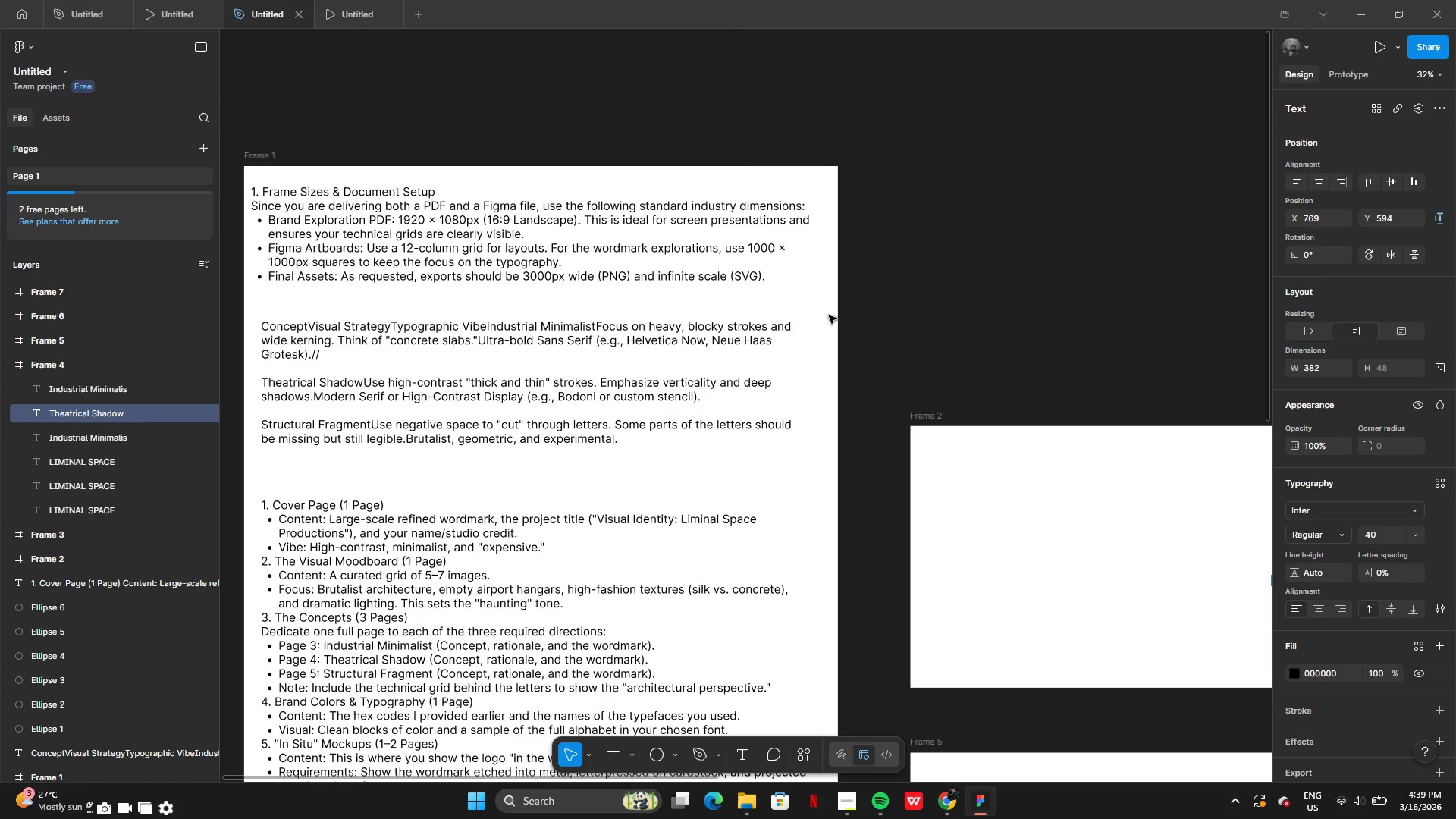 
wait(29.89)
 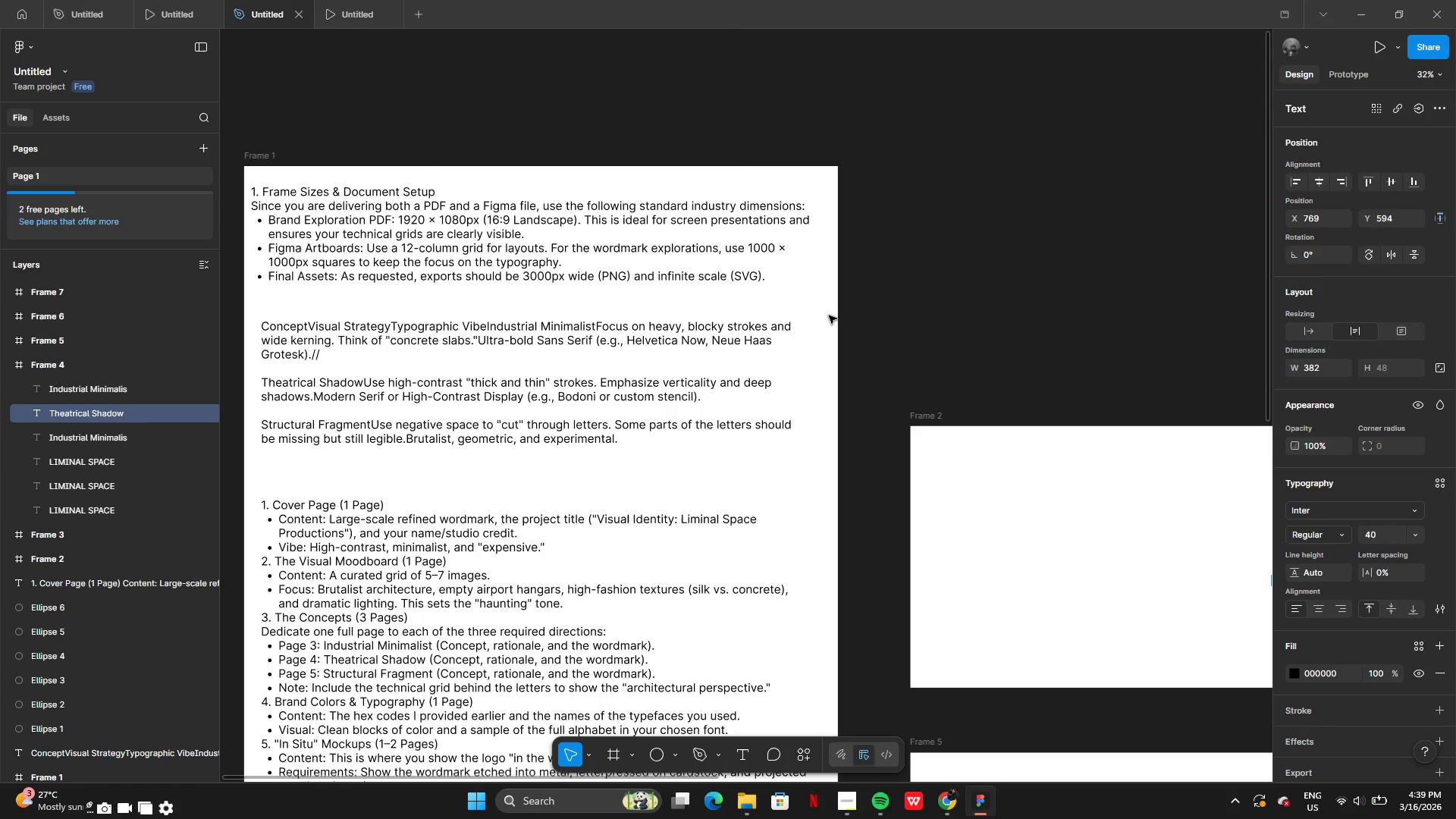 
left_click([839, 799])